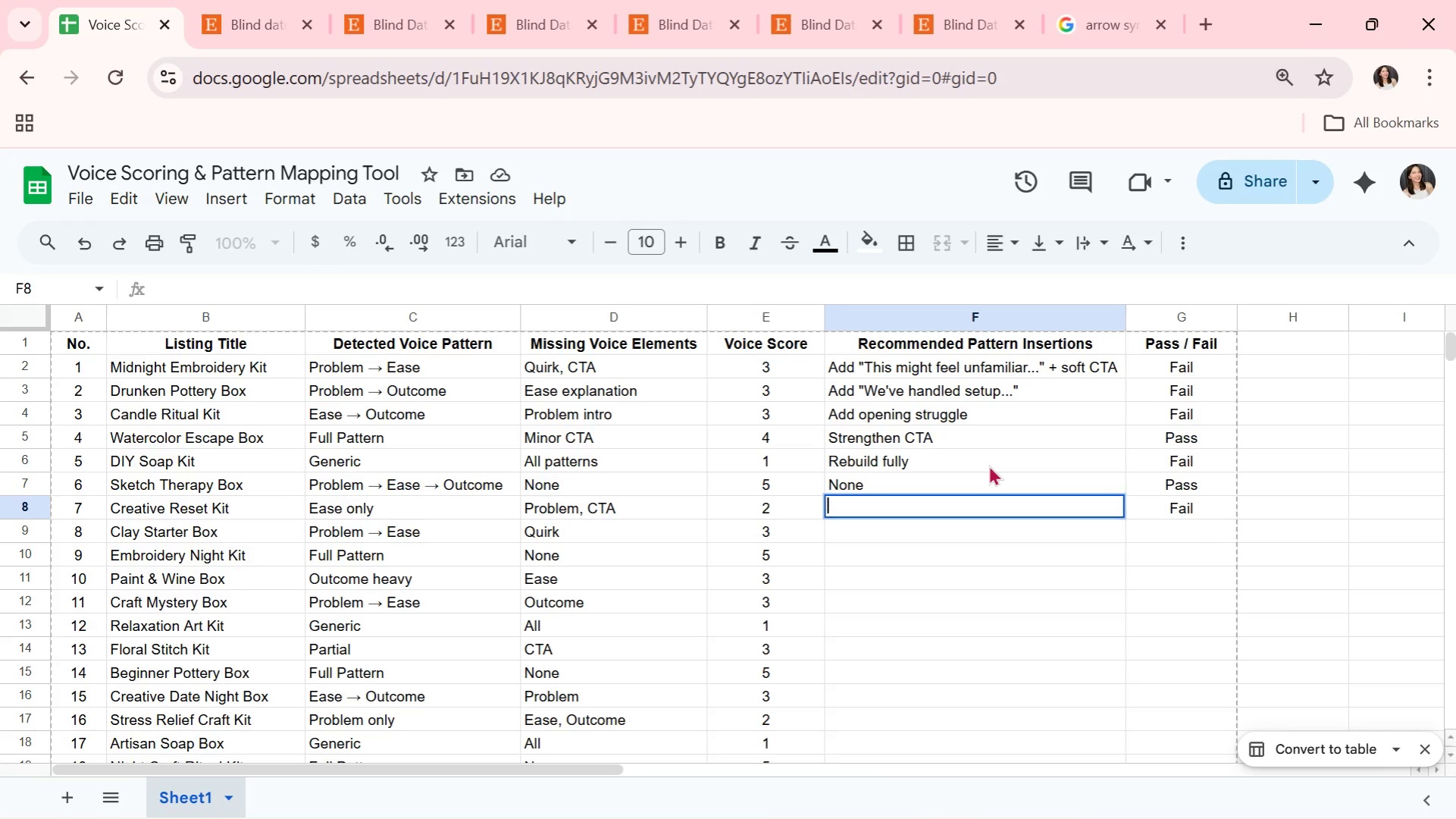 
key(Control+Z)
 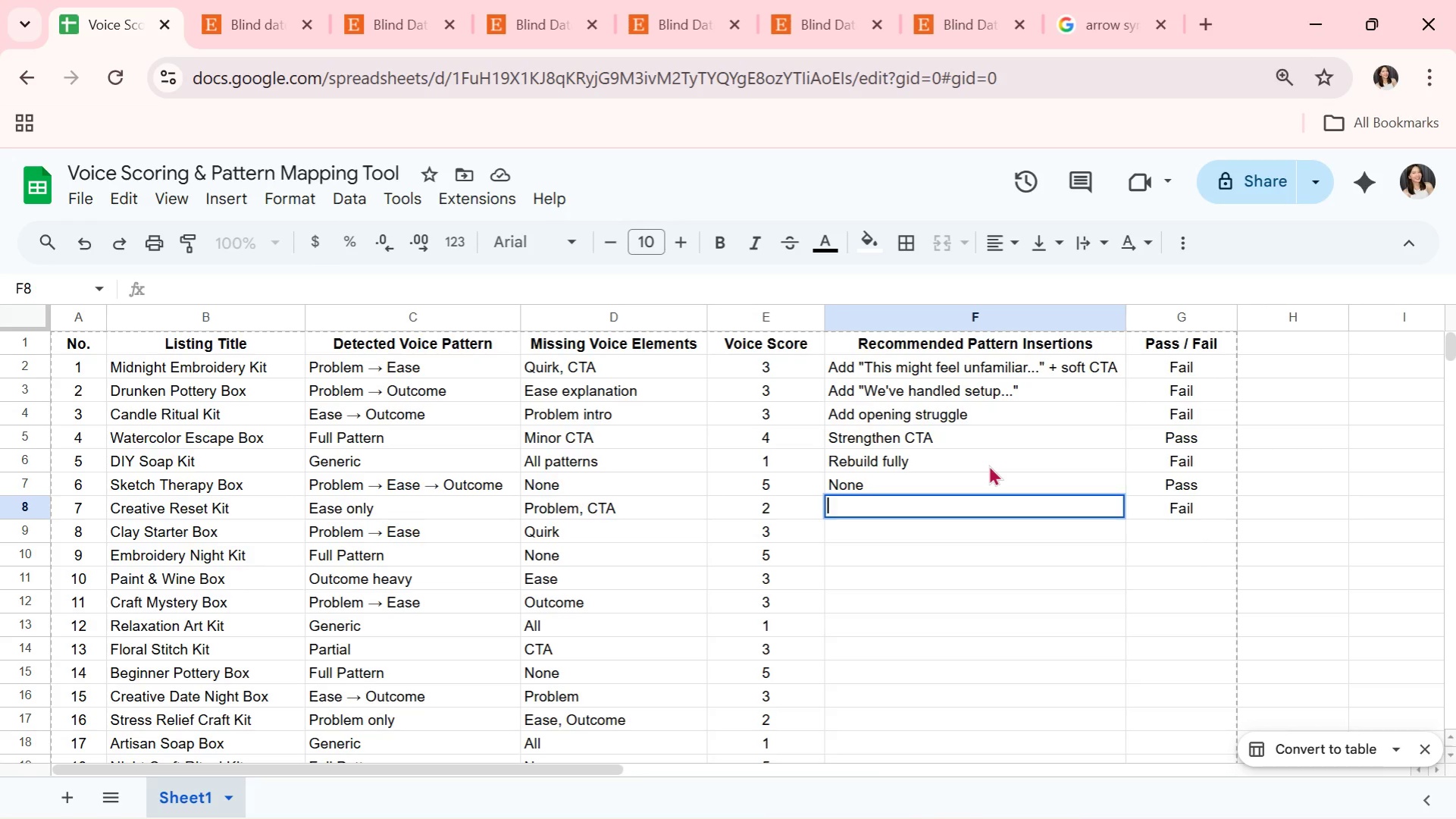 
key(Control+ControlLeft)
 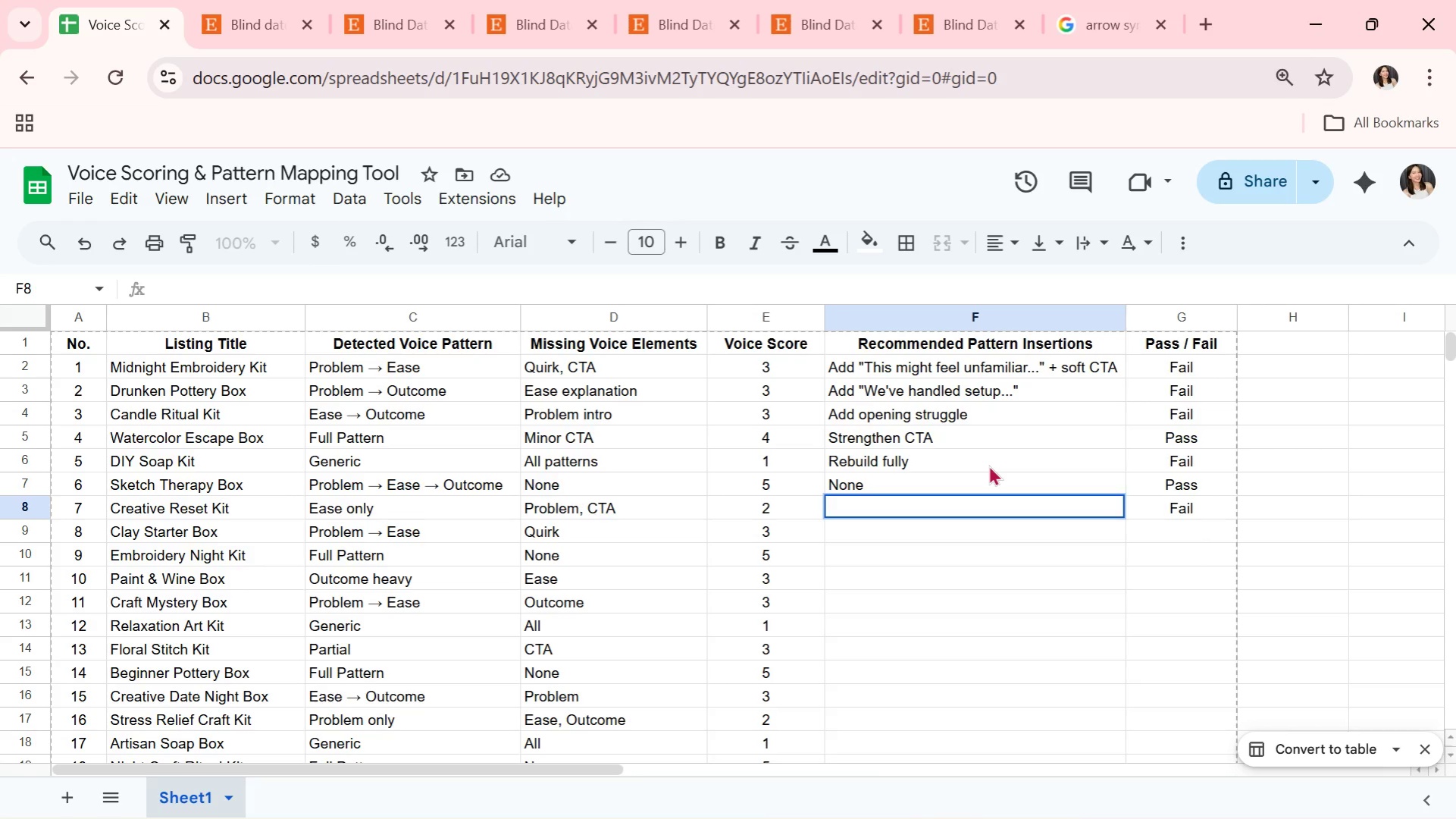 
key(Control+Z)
 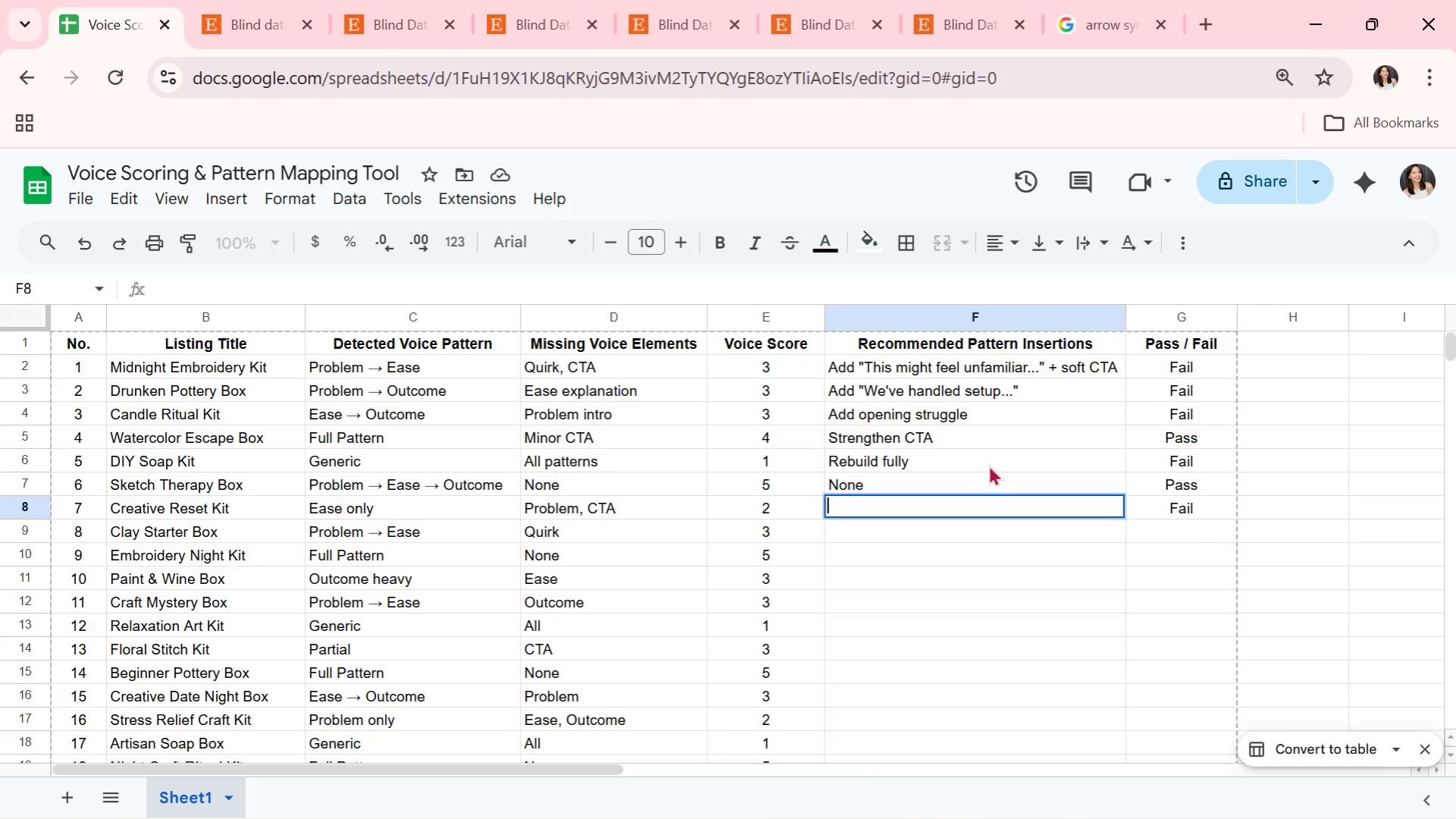 
key(Enter)
 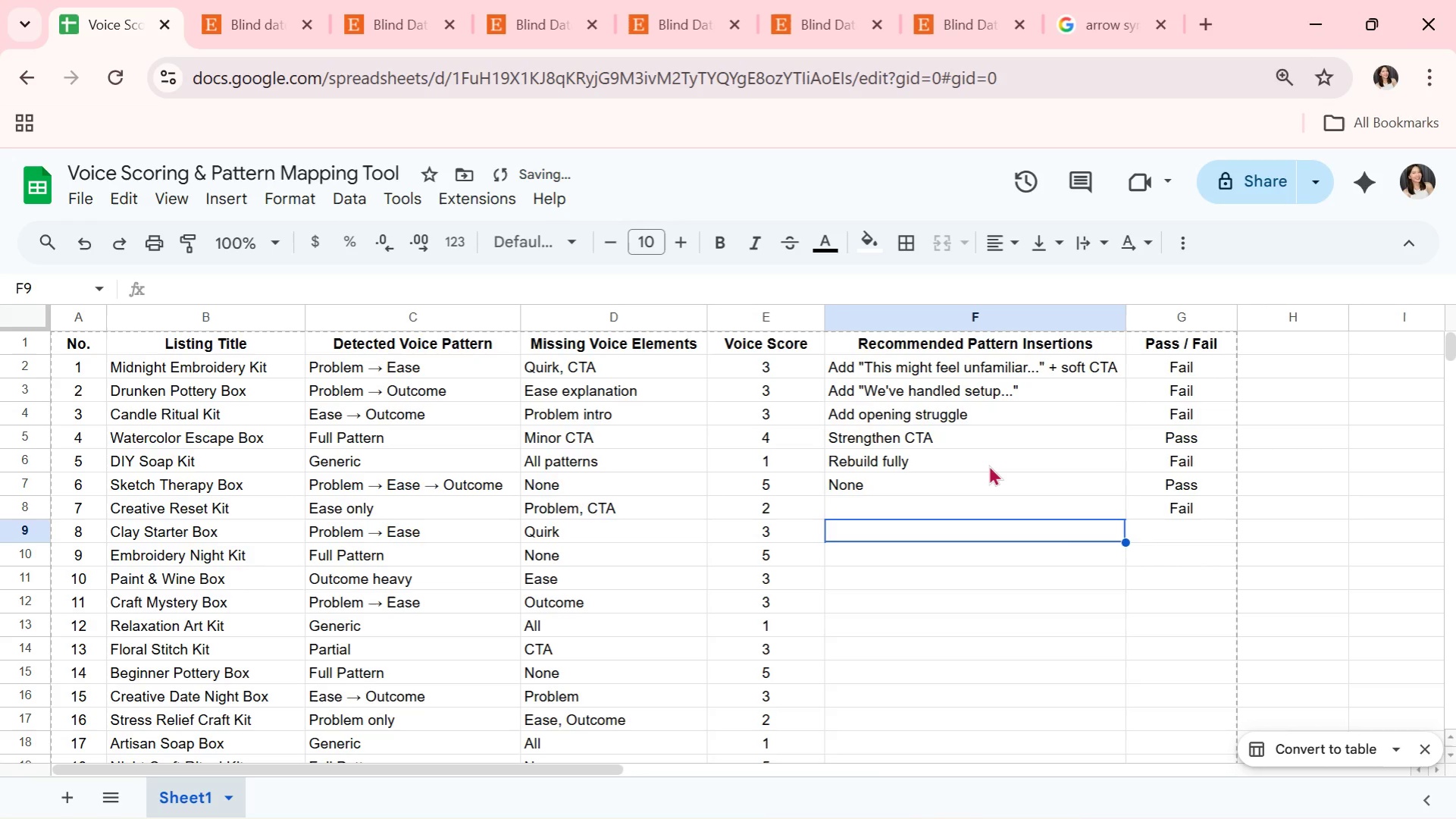 
key(ArrowUp)
 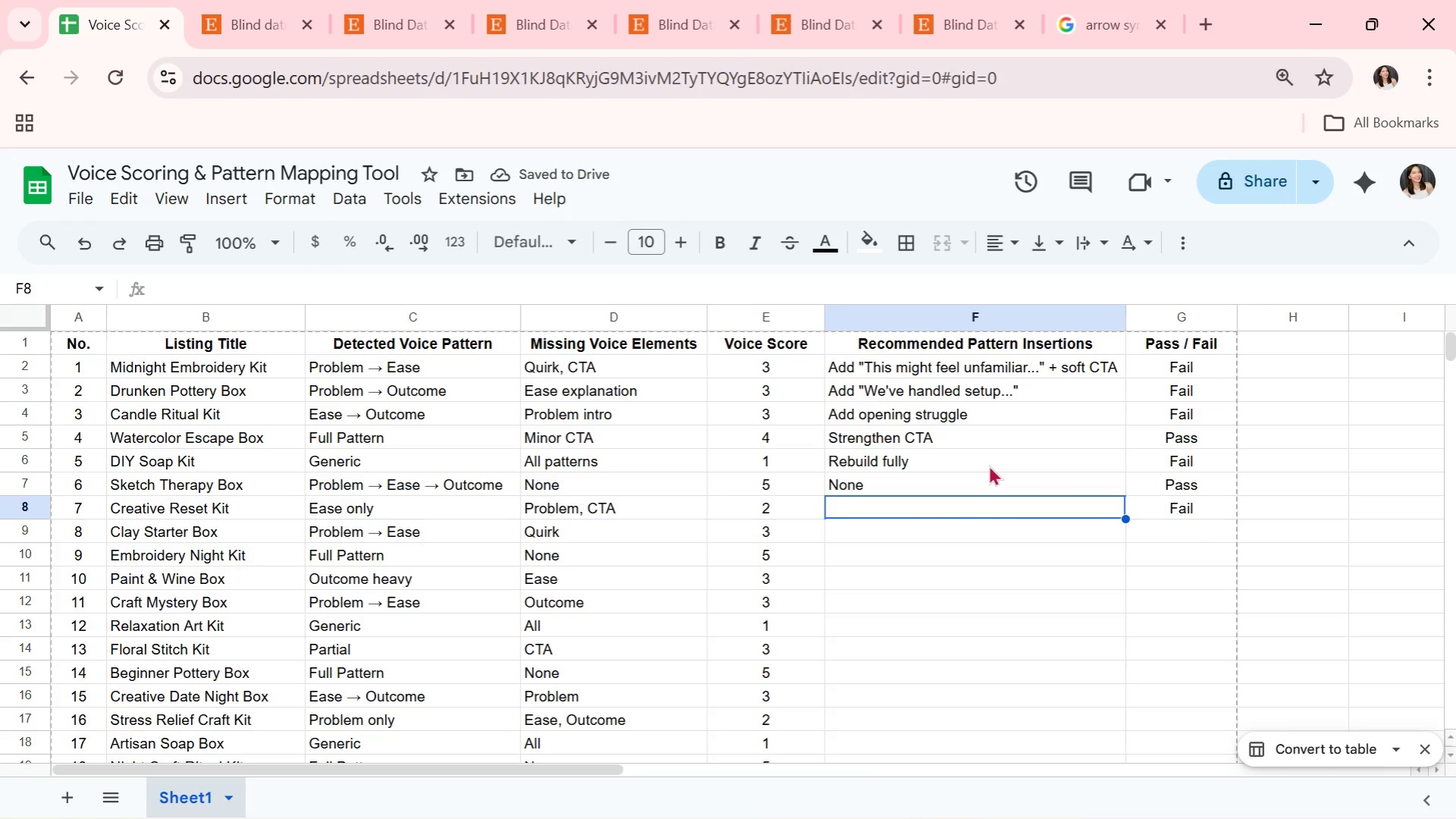 
key(Control+Z)
 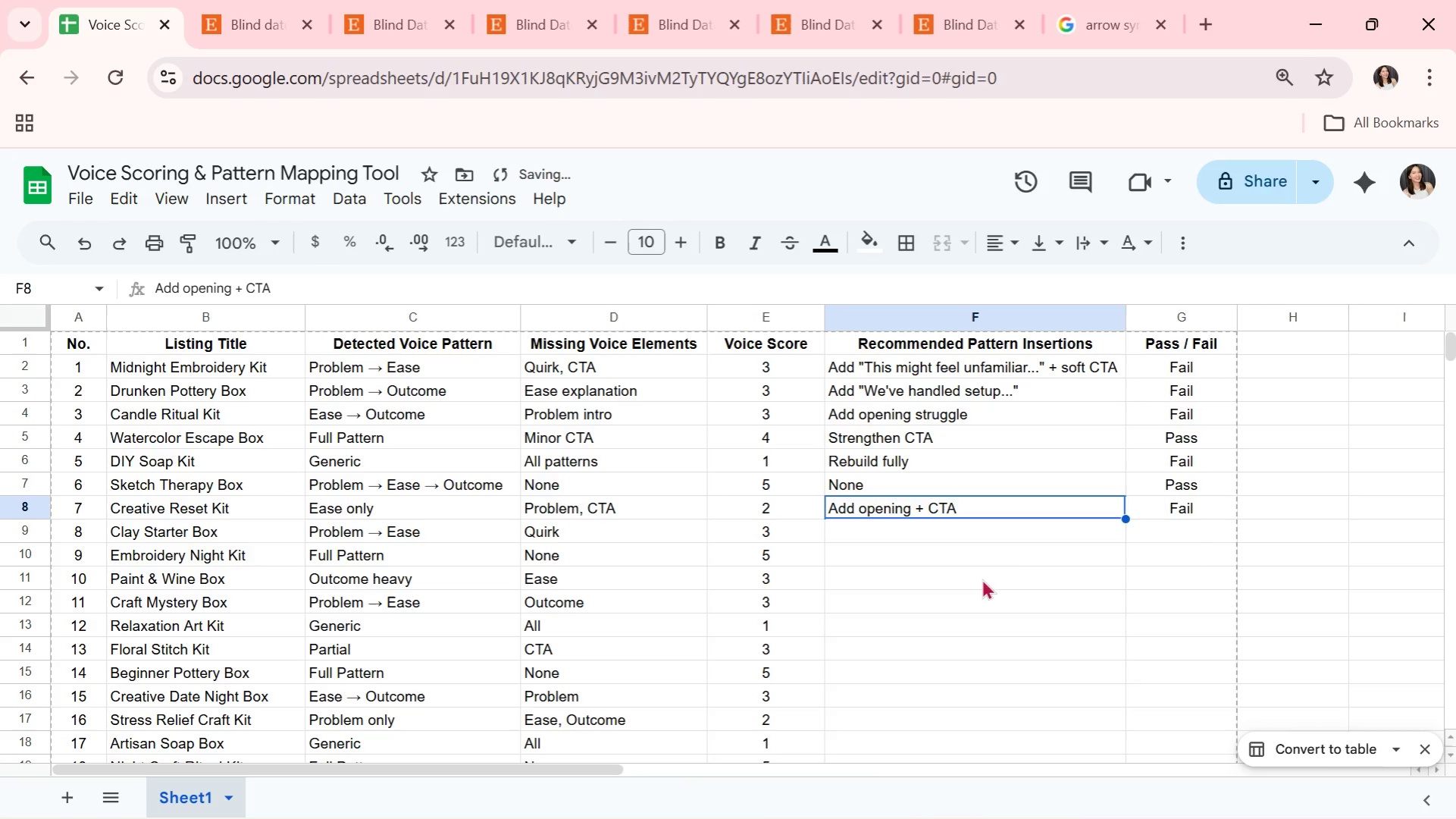 
left_click([1010, 544])
 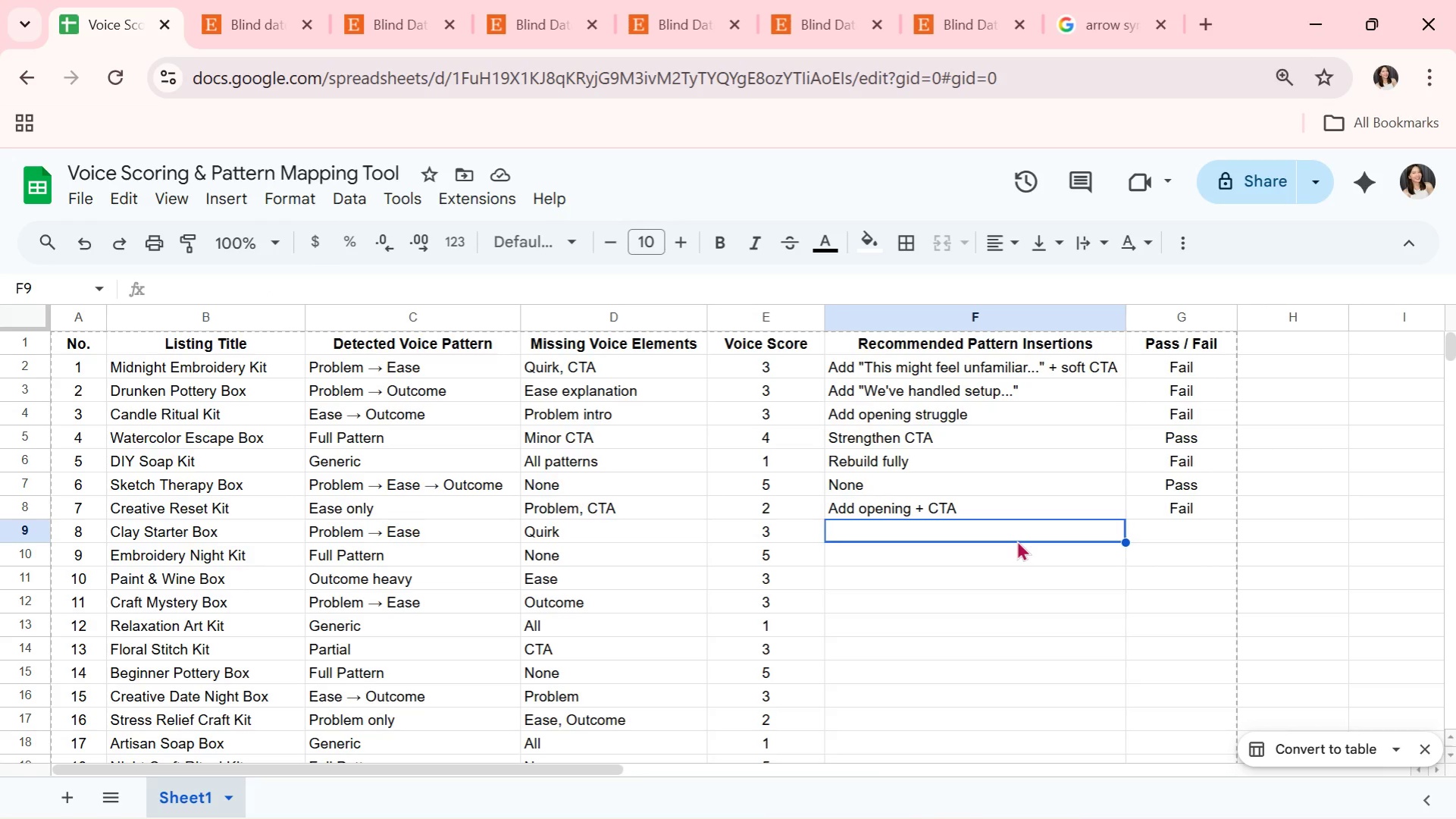 
wait(28.97)
 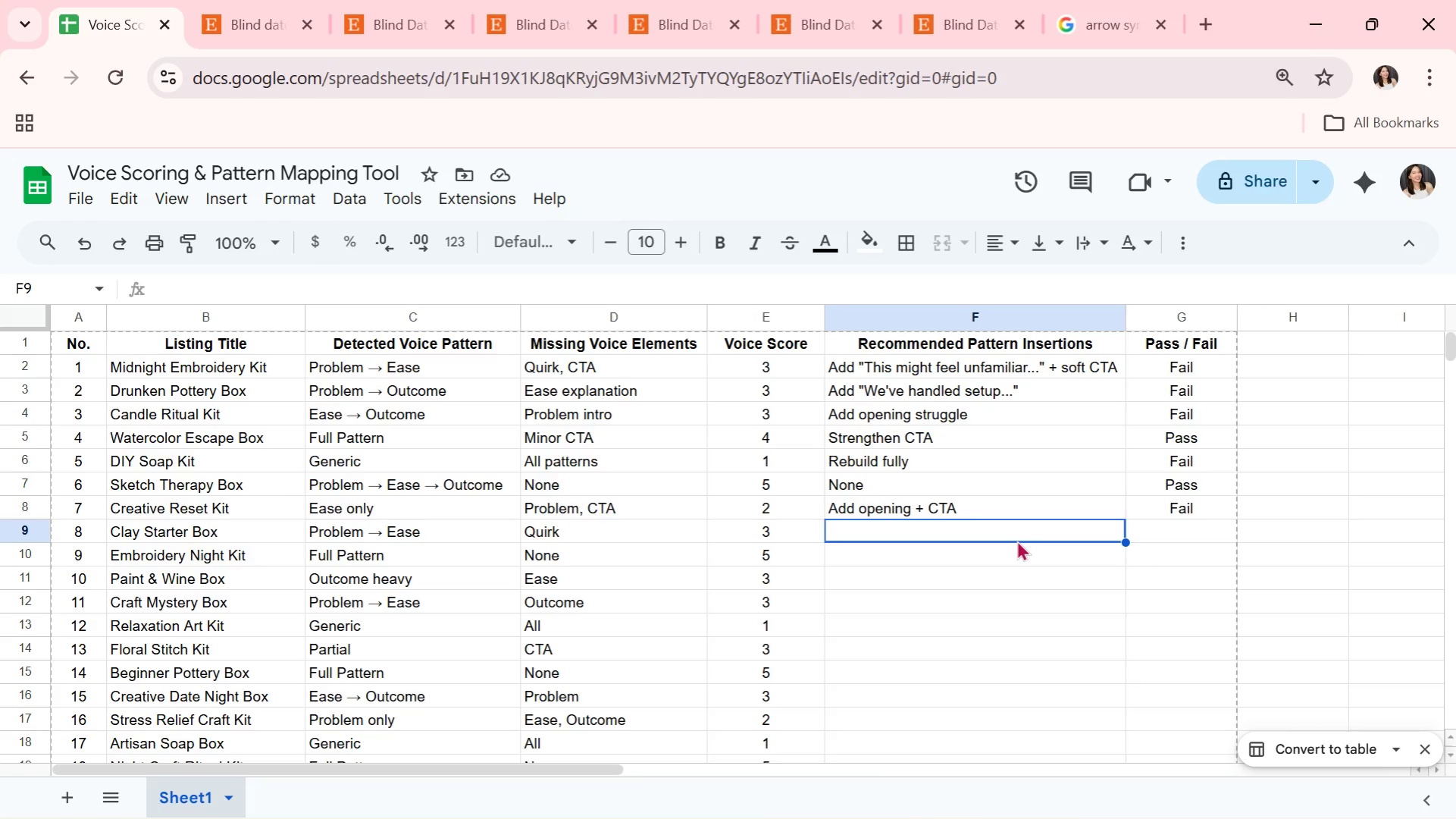 
key(Alt+AltLeft)
 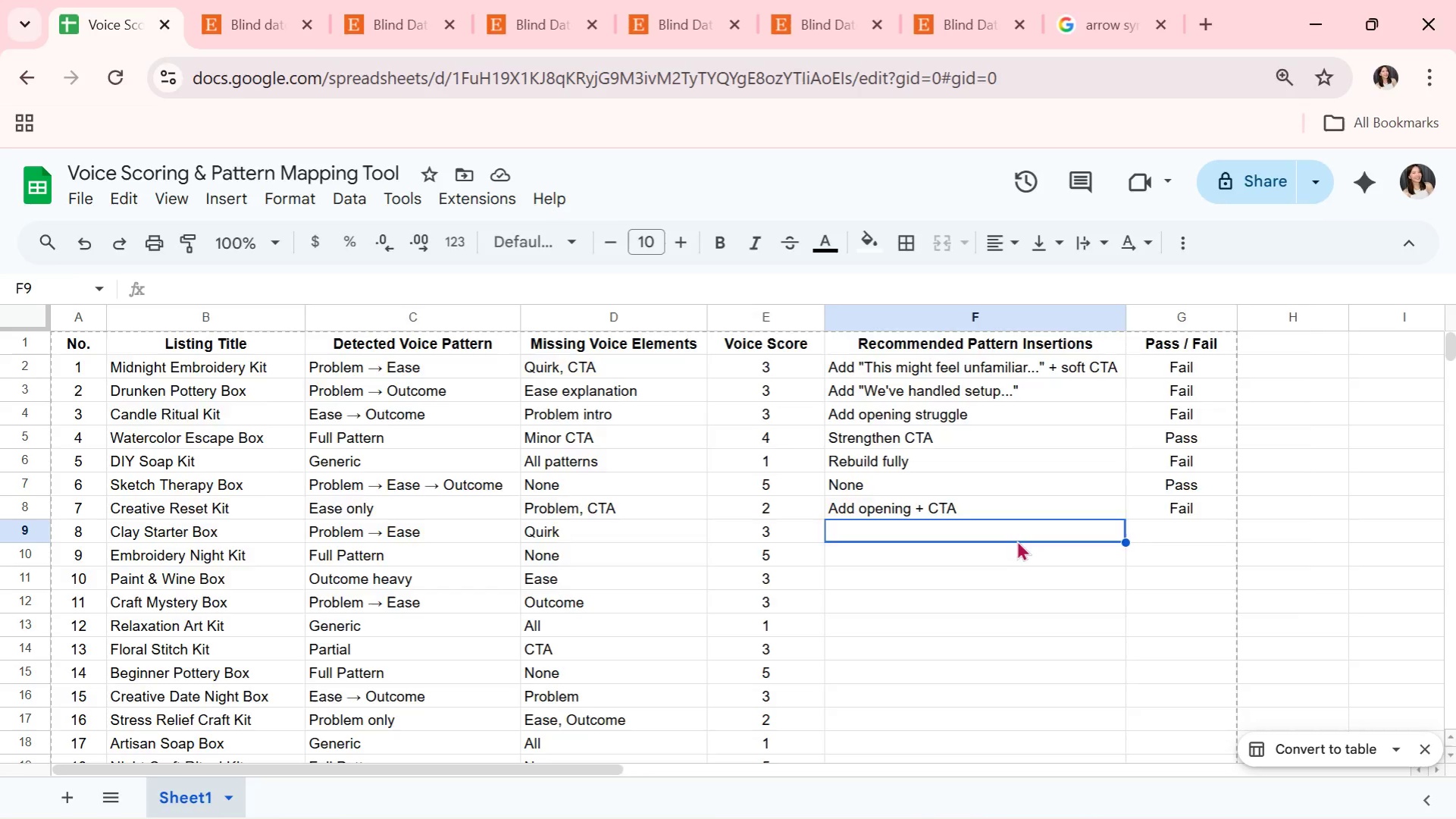 
key(Alt+Tab)